 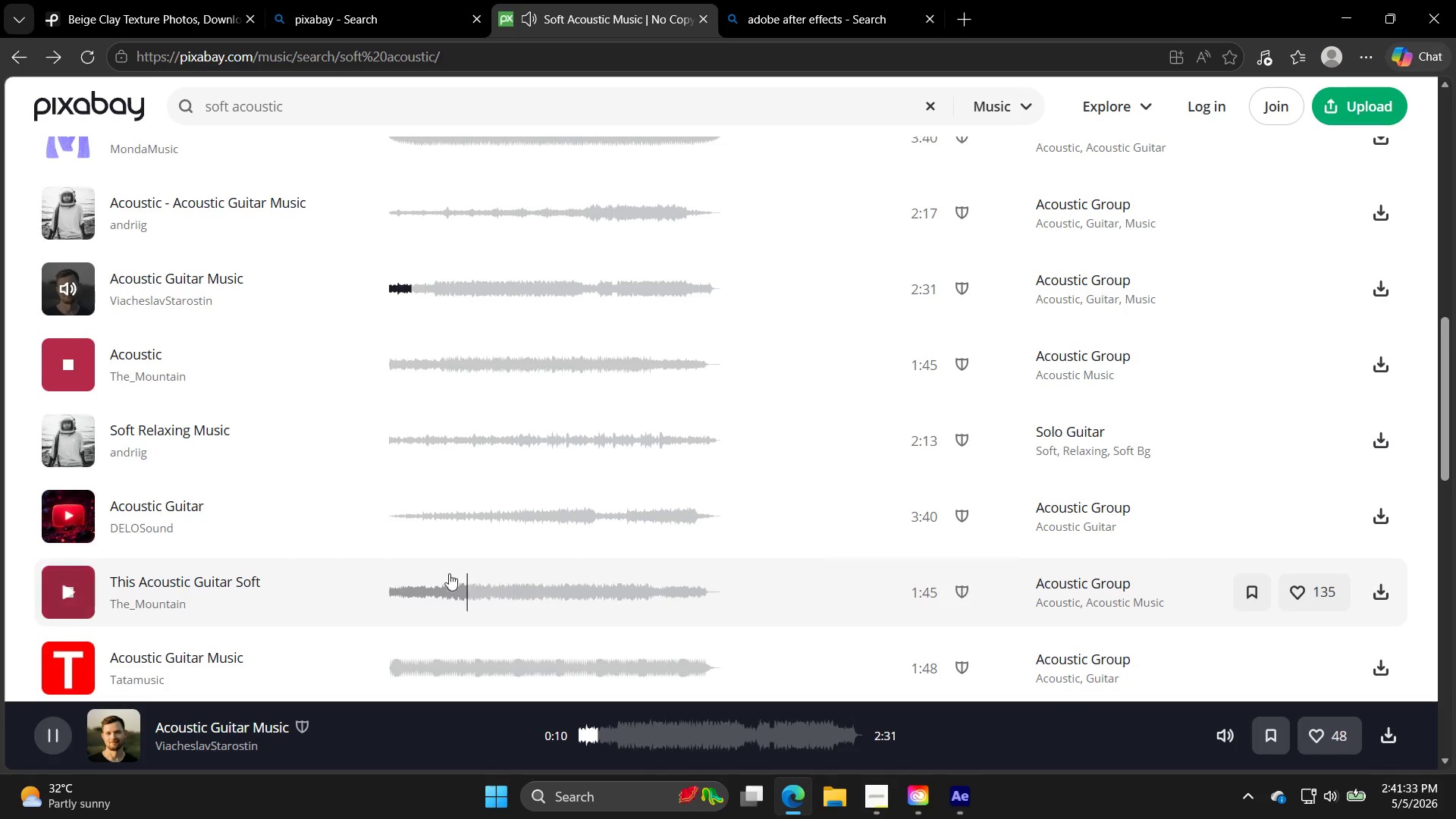 
left_click([38, 528])
 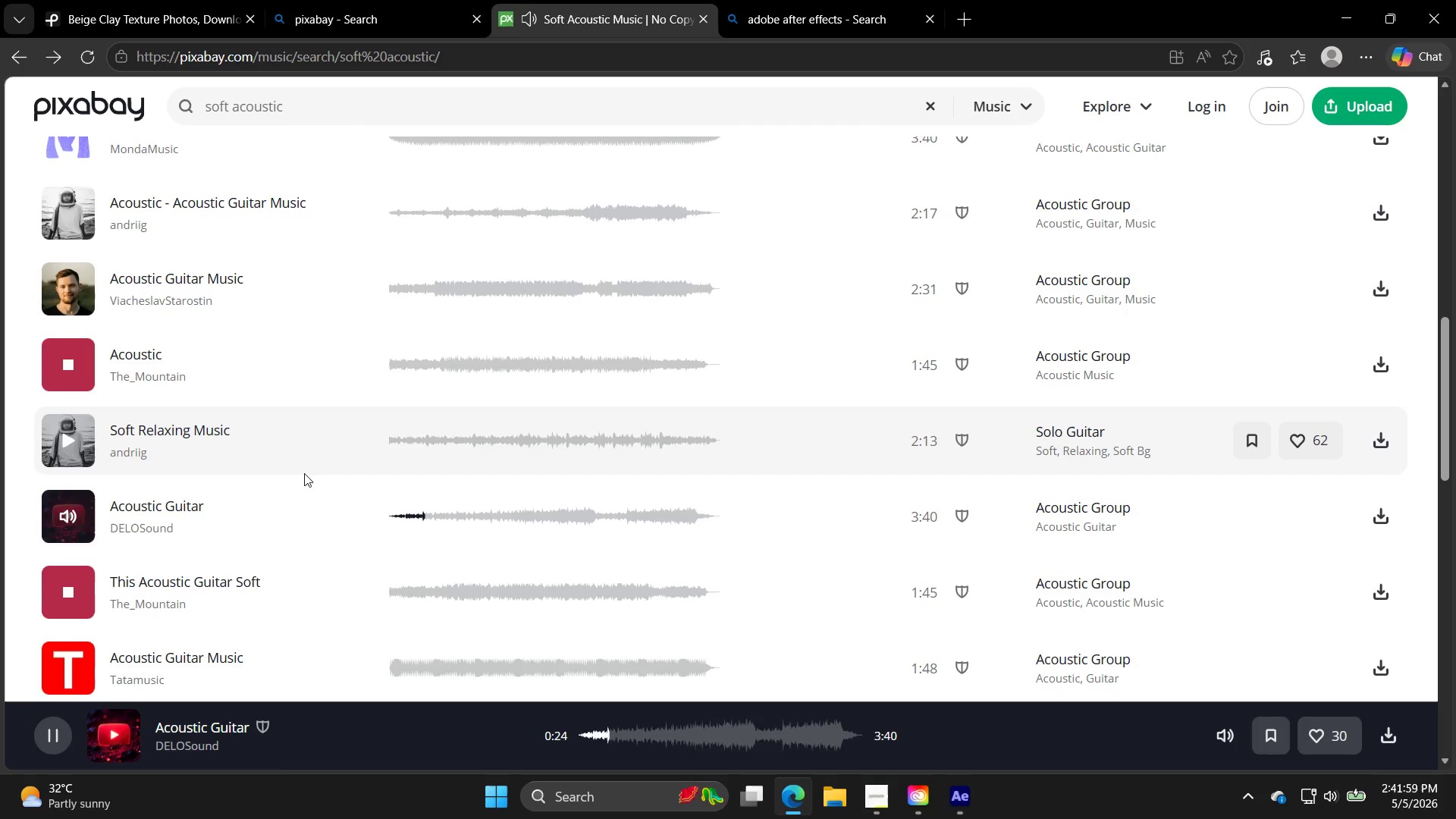 
wait(29.69)
 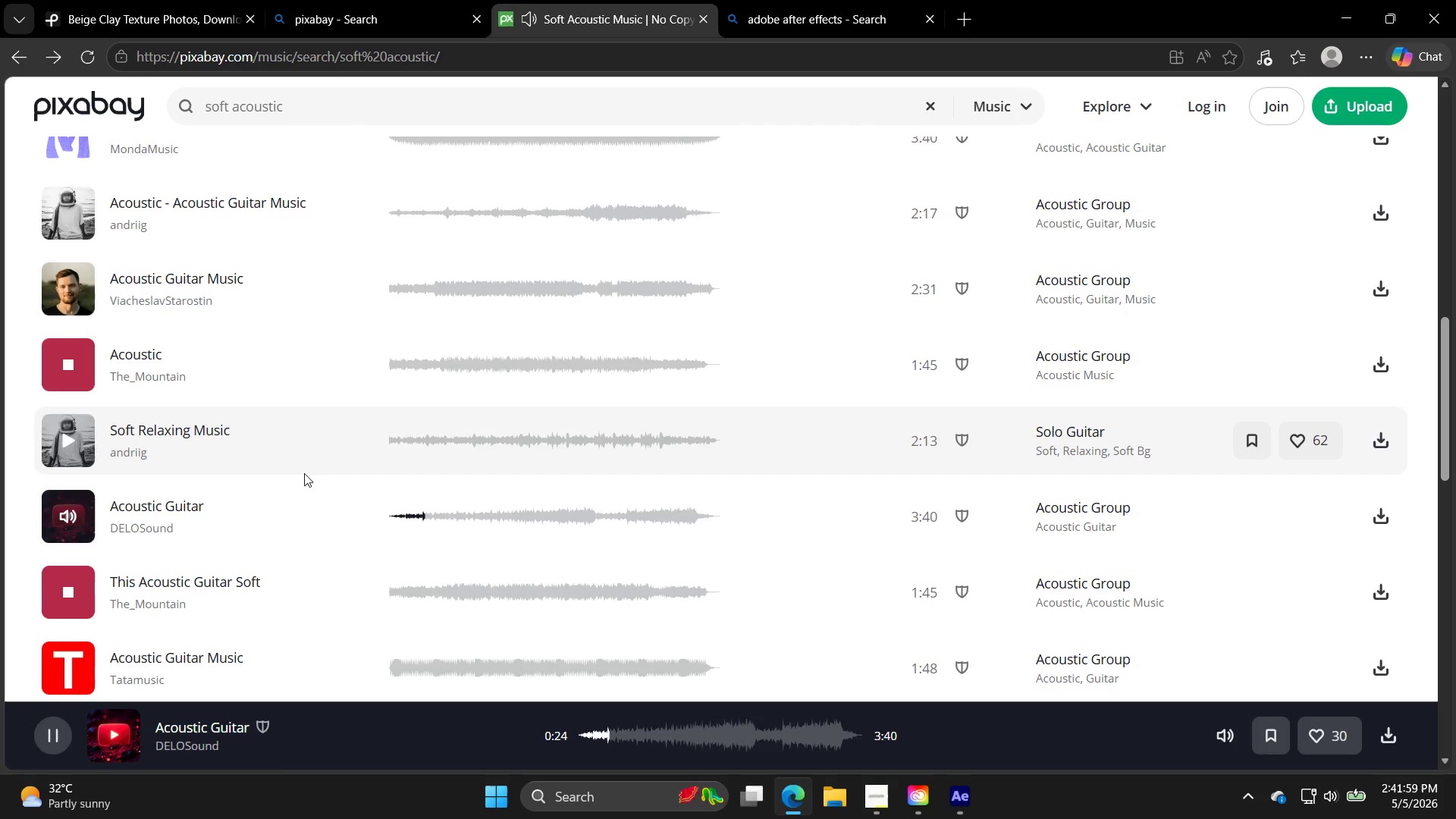 
left_click([65, 287])
 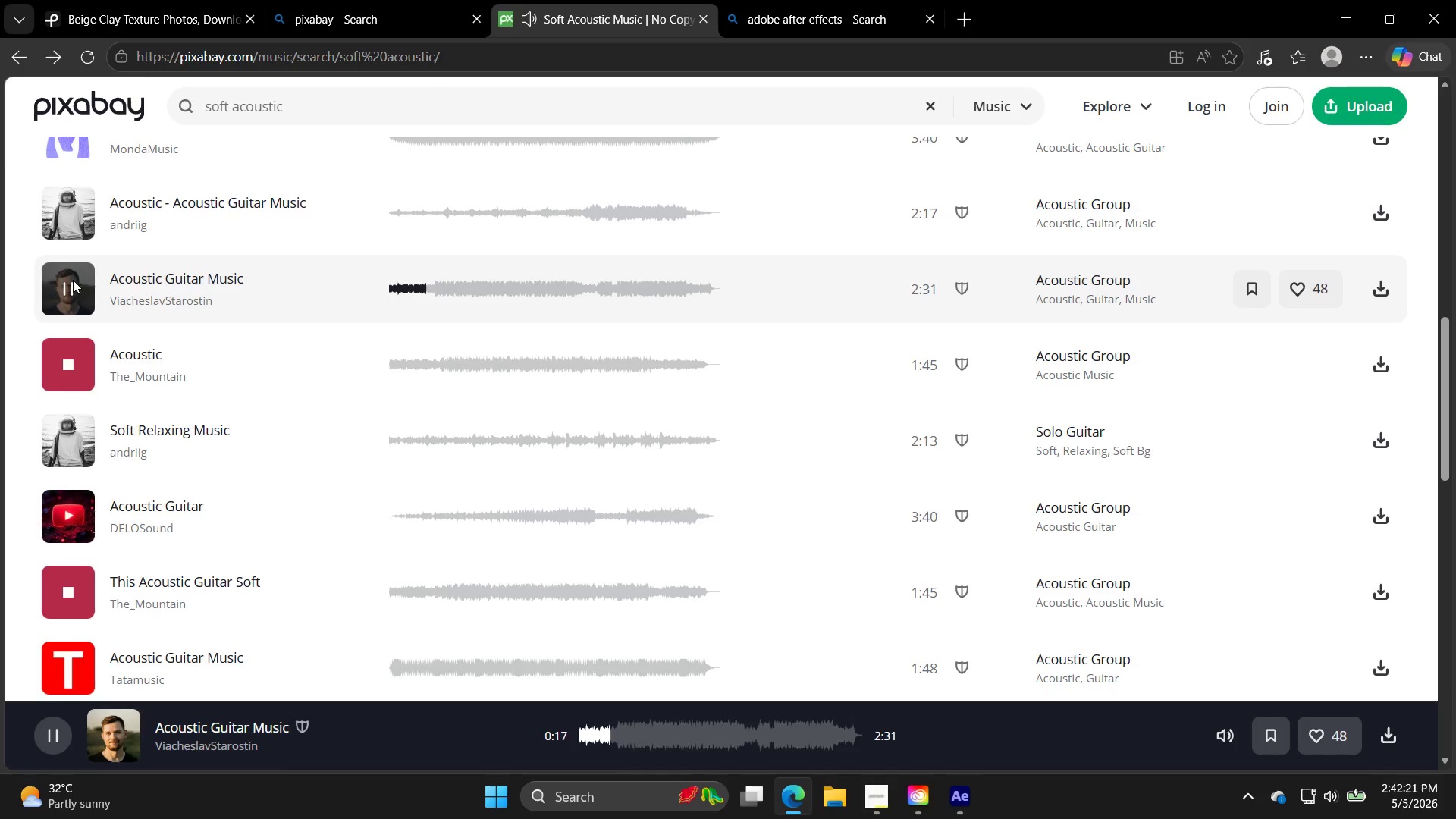 
wait(22.5)
 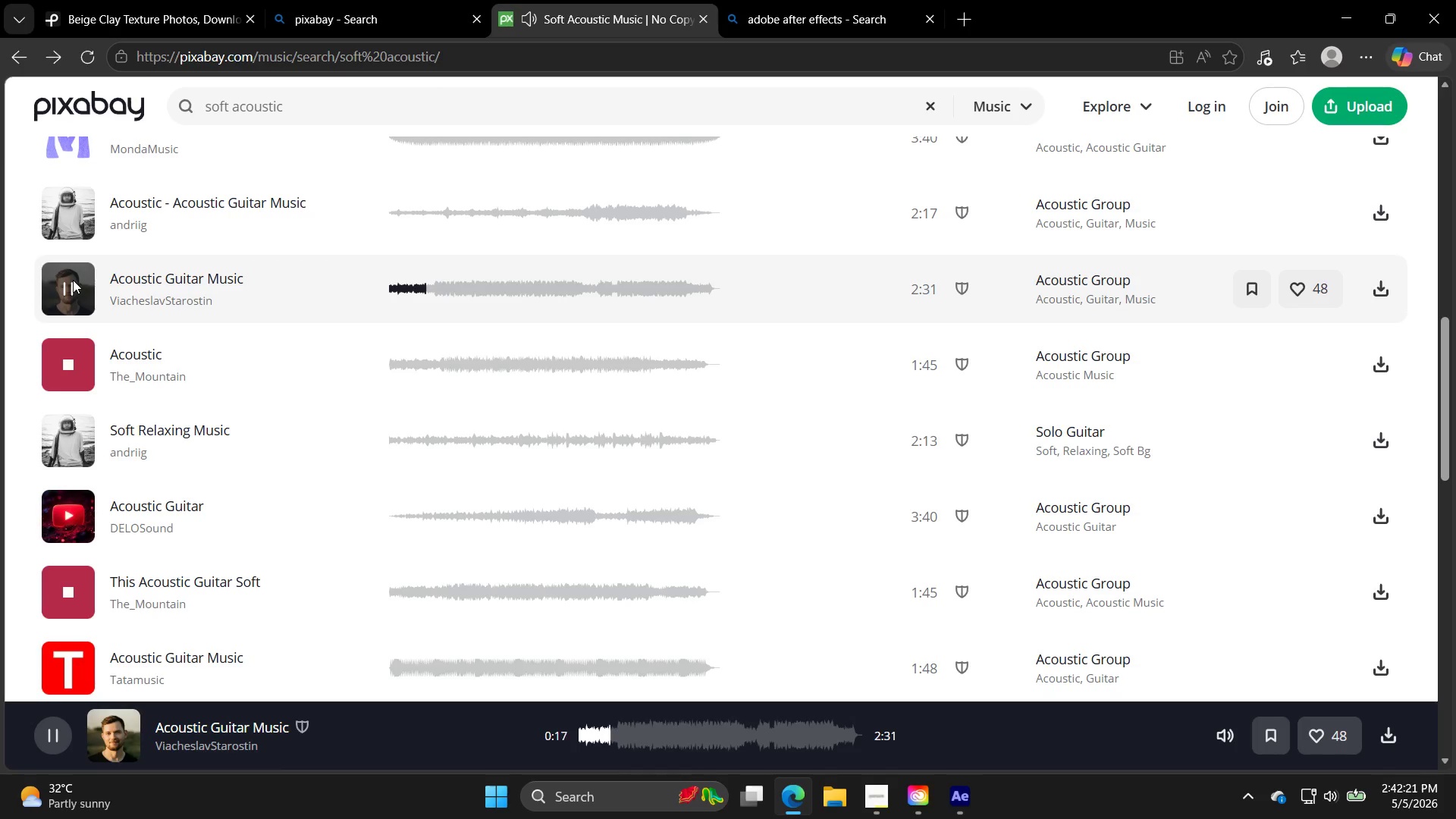 
scroll: coordinate [73, 280], scroll_direction: up, amount: 1.0
 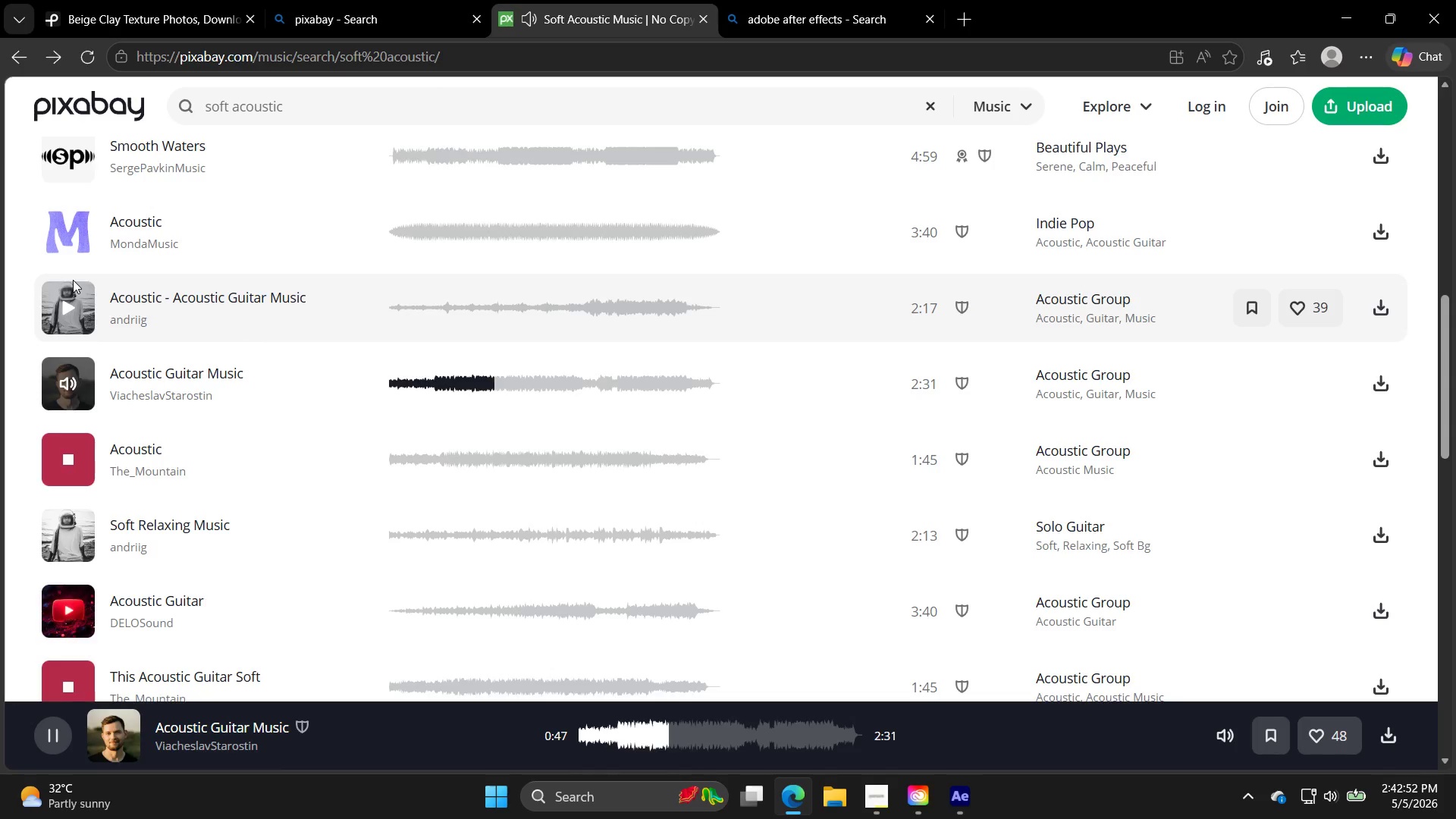 
wait(30.53)
 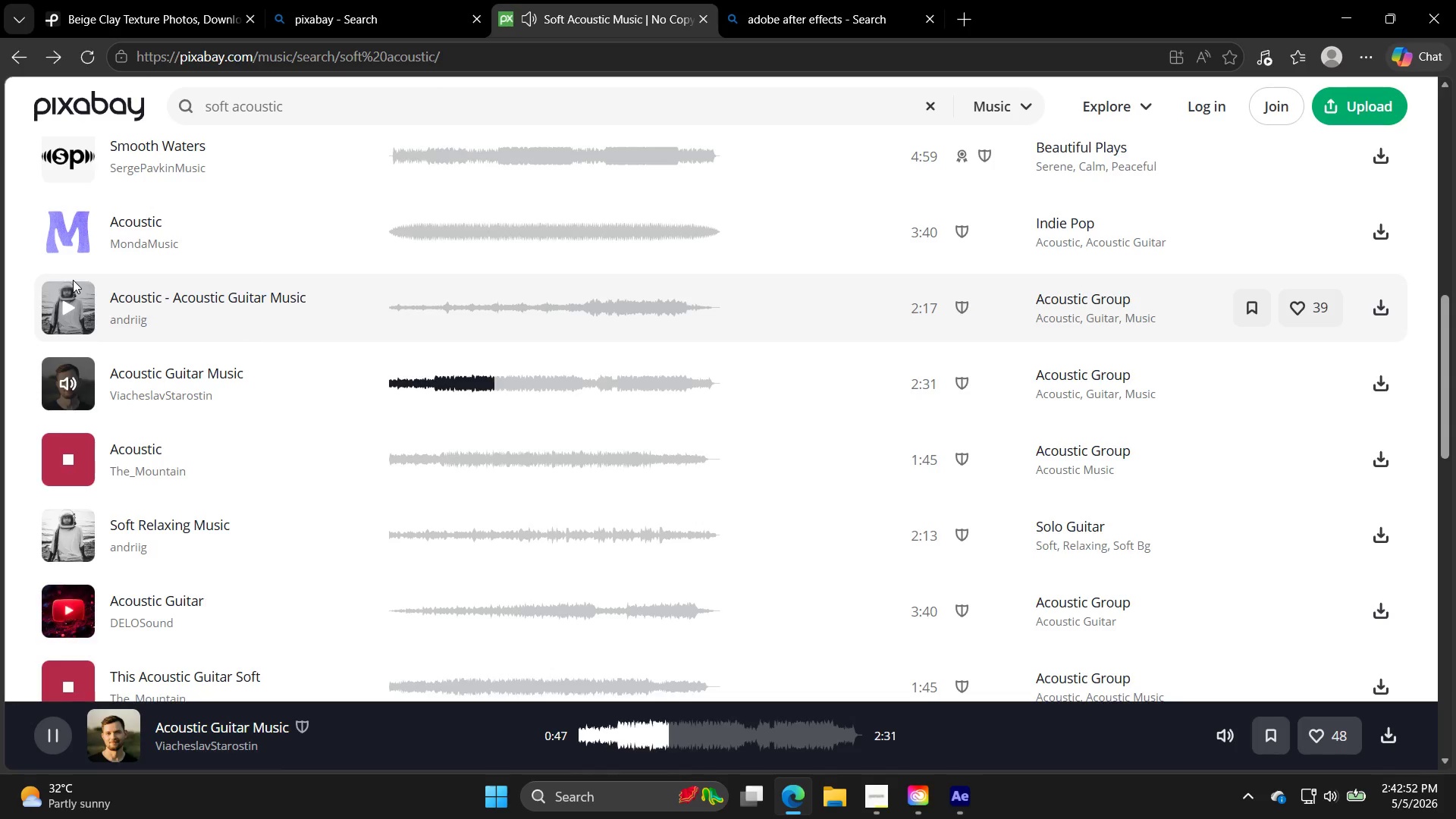 
left_click([49, 548])
 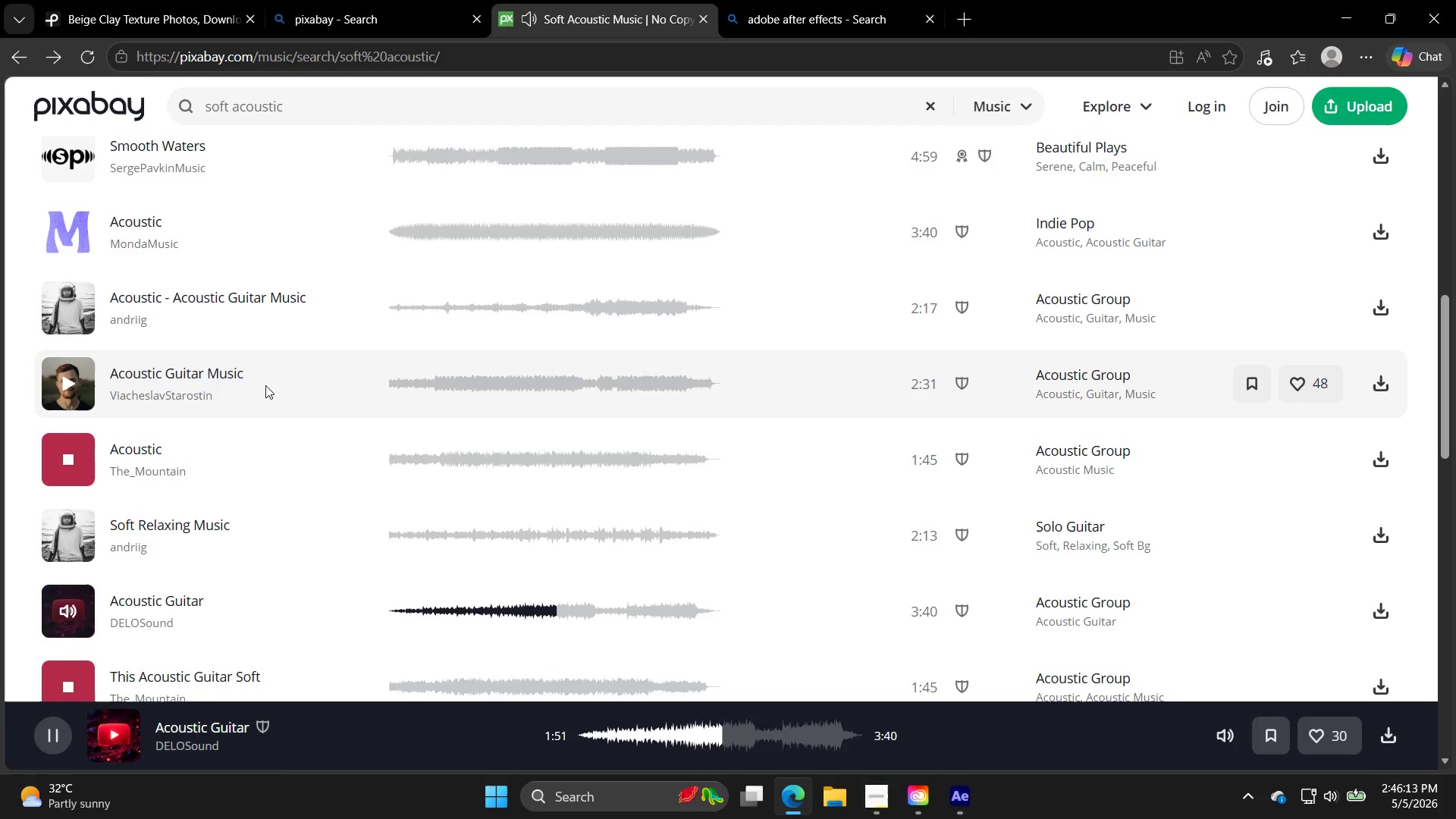 
wait(201.05)
 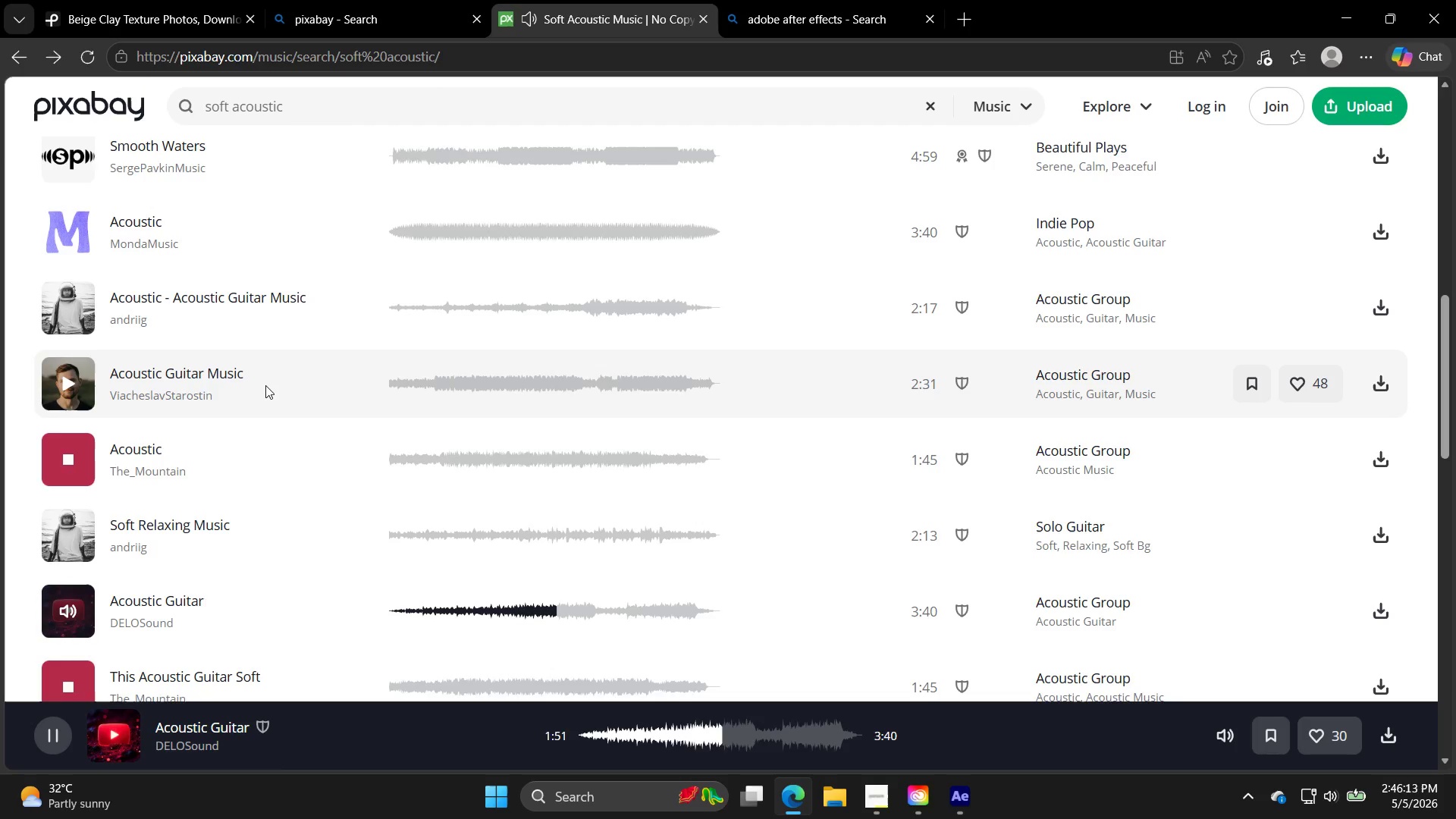 
left_click_drag(start_coordinate=[72, 227], to_coordinate=[68, 234])
 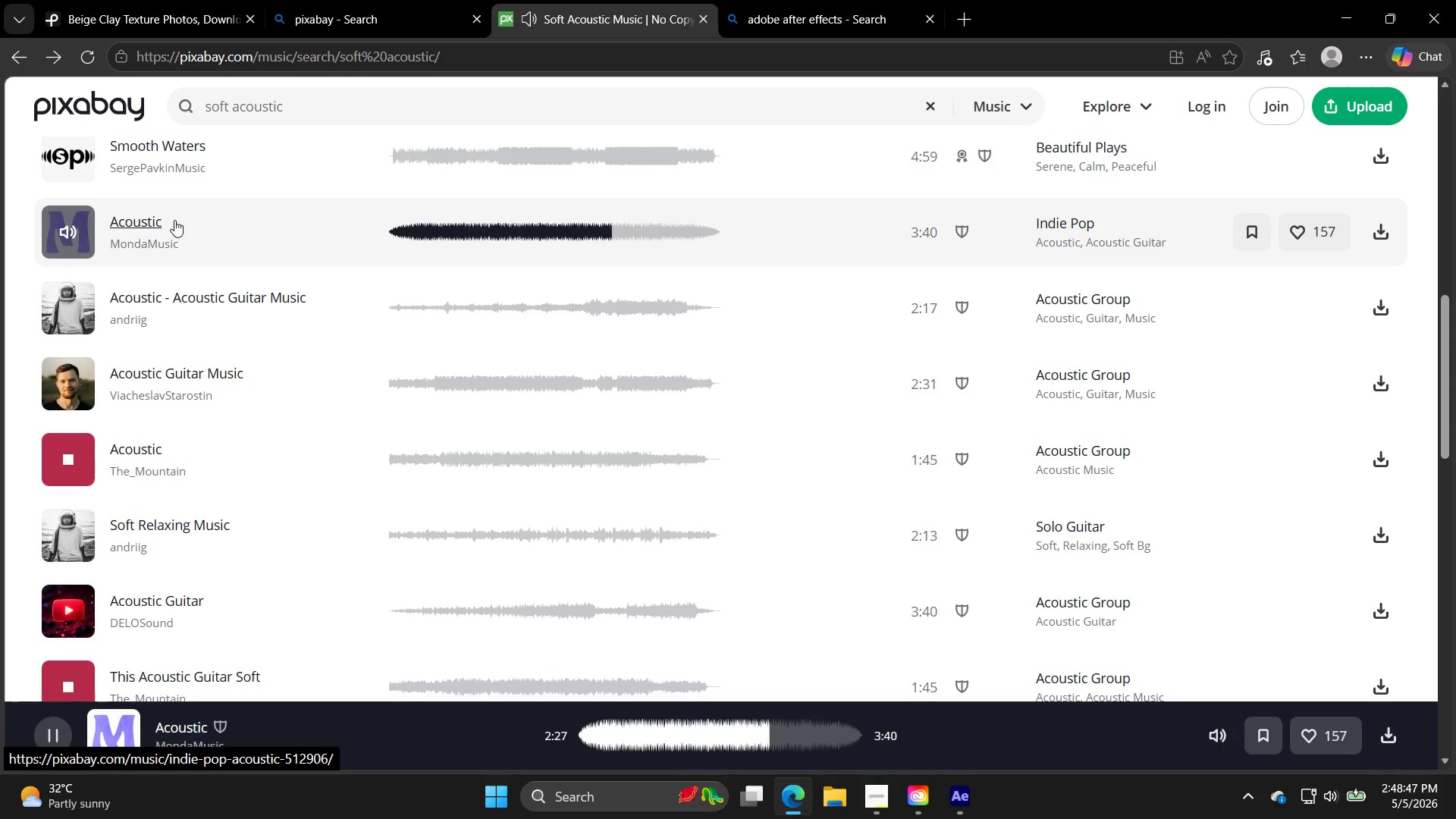 
wait(153.45)
 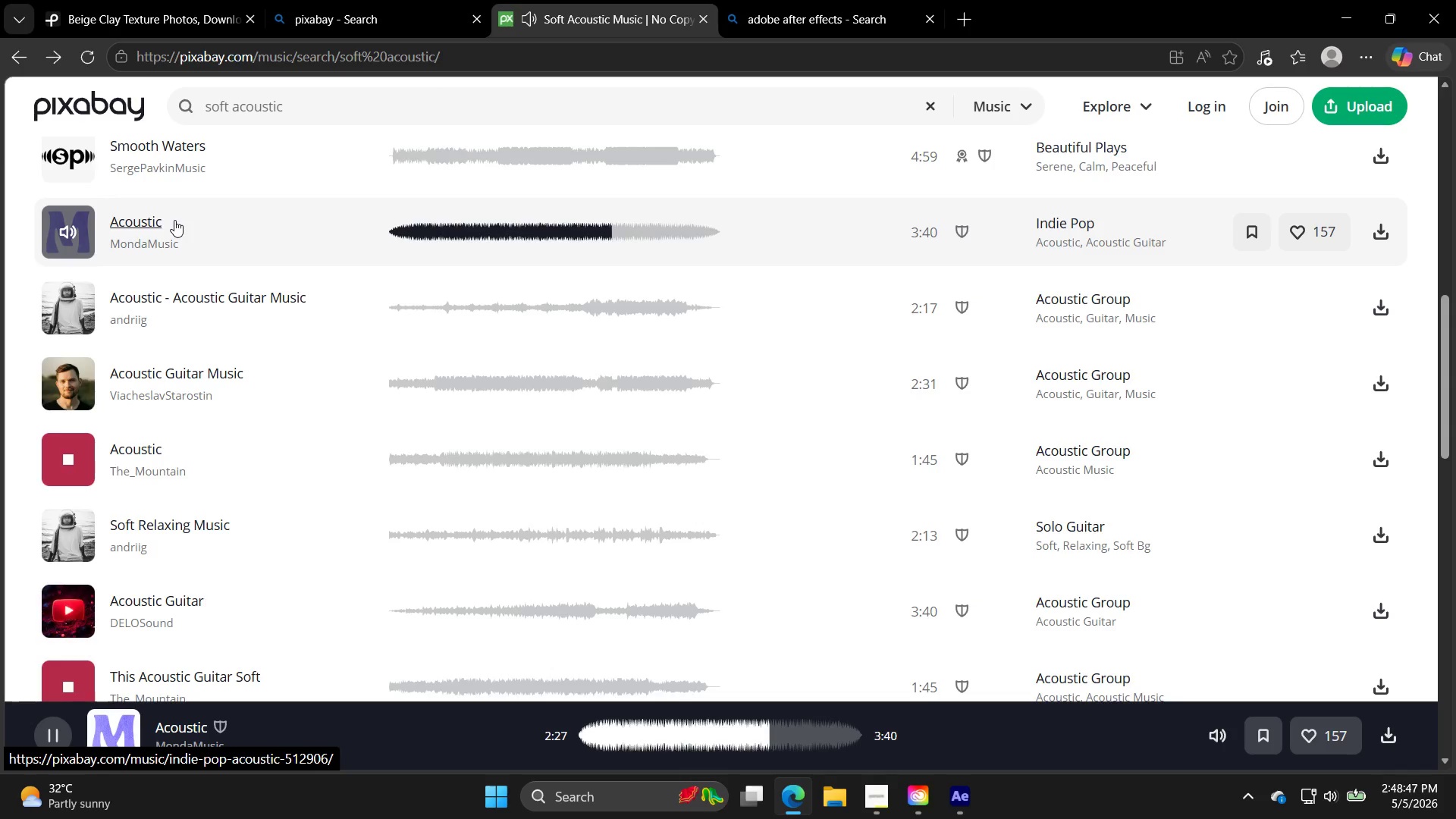 
left_click([20, 543])
 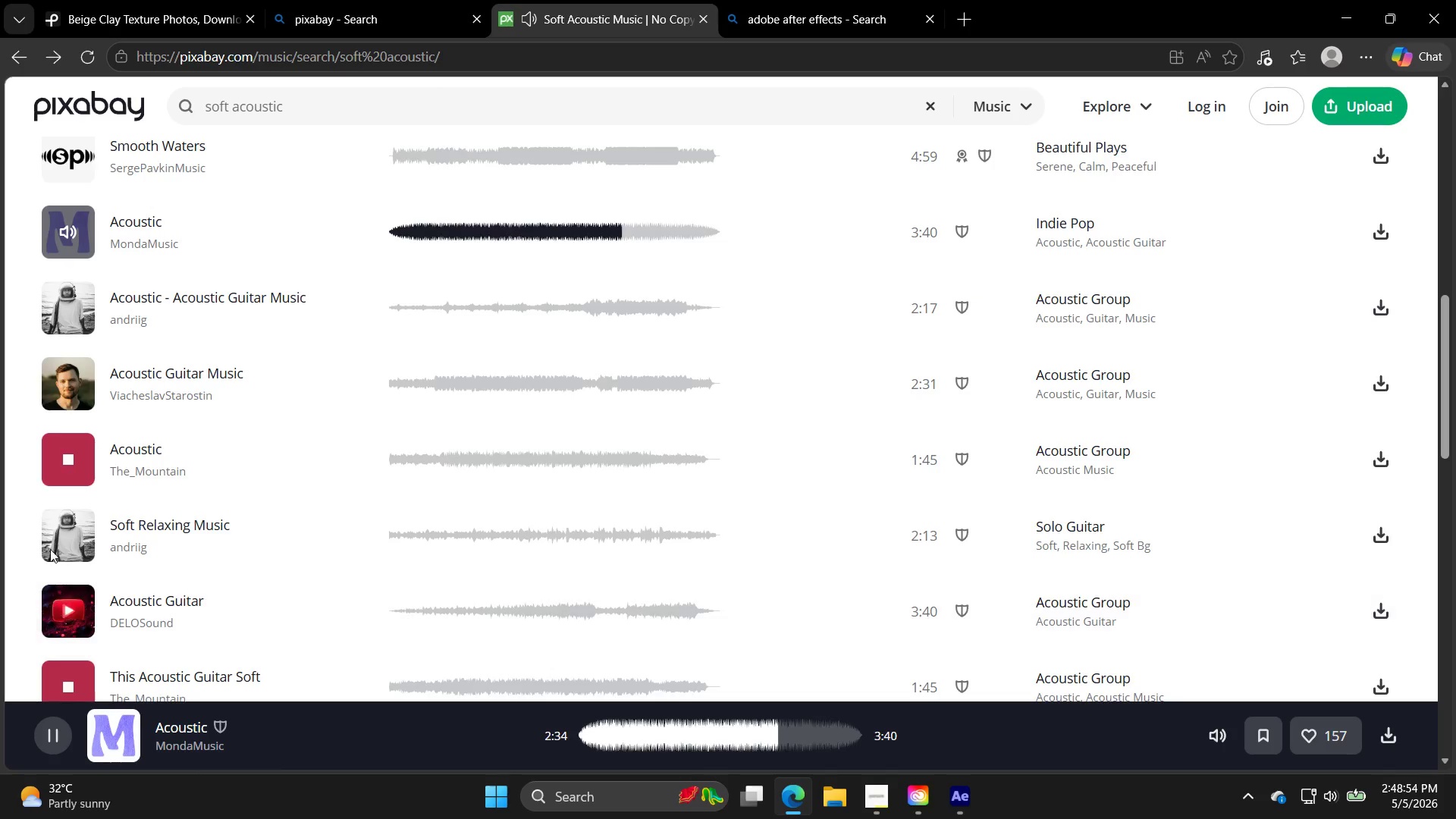 
left_click([64, 550])